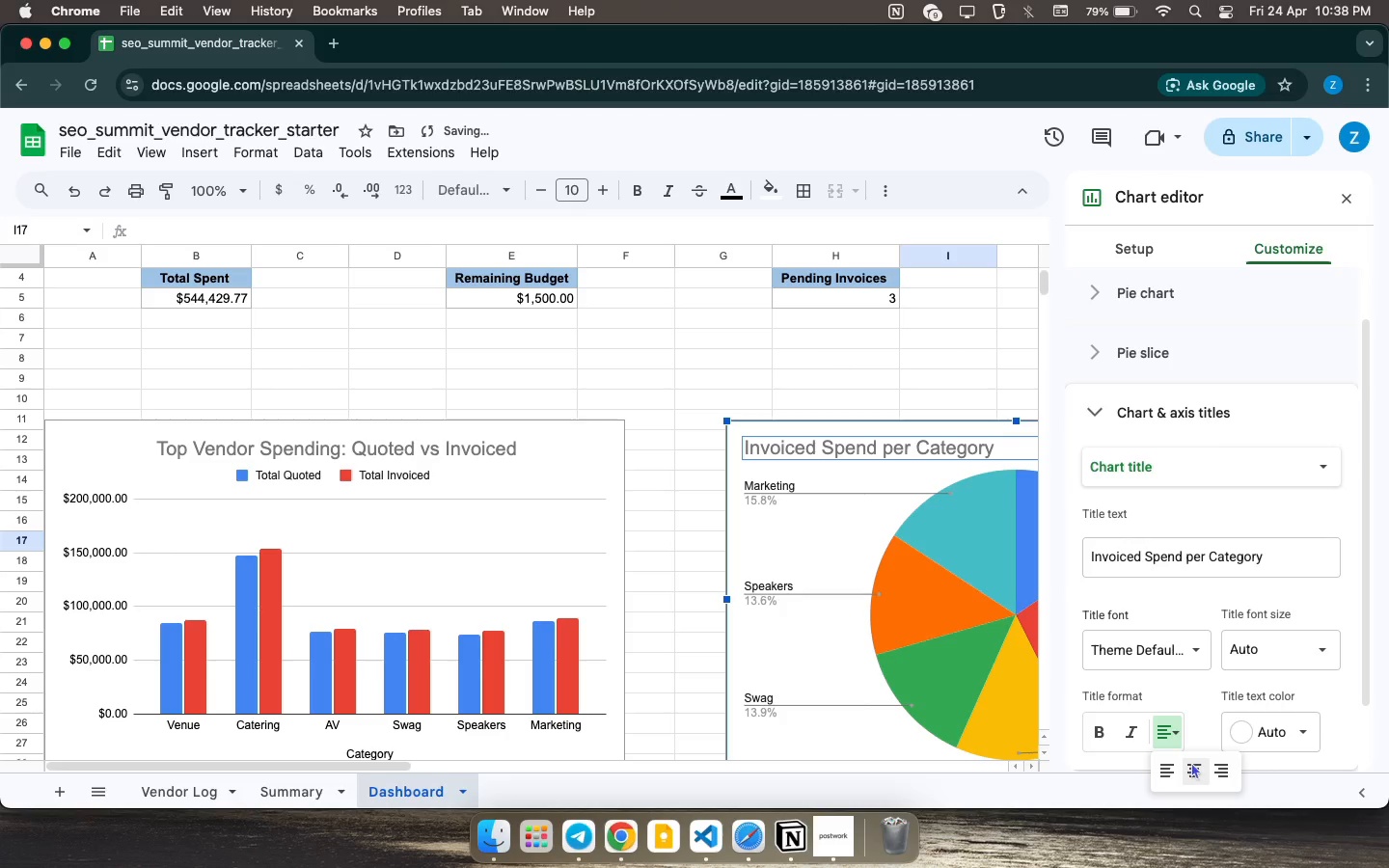 
left_click([1191, 762])
 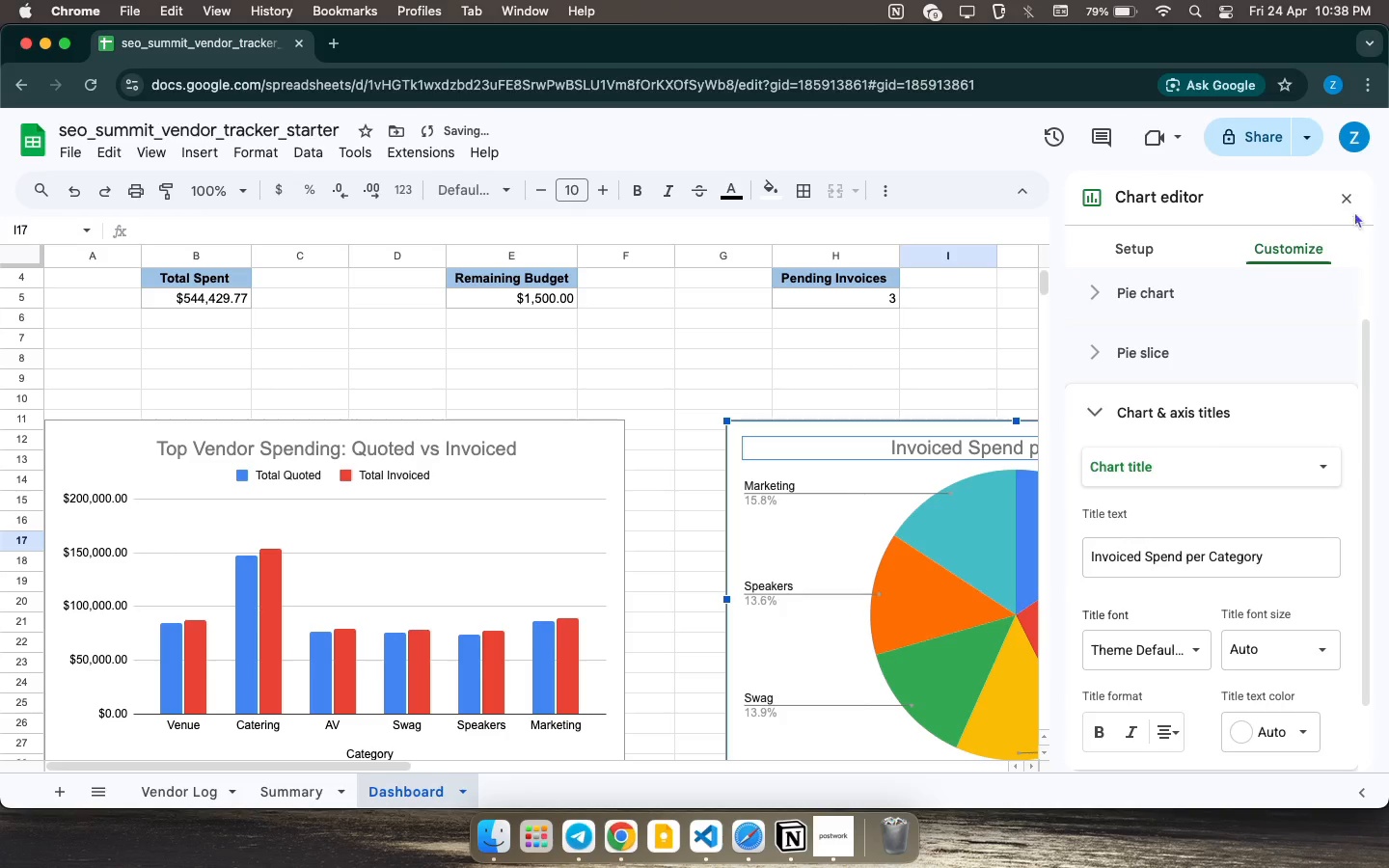 
left_click([1348, 199])
 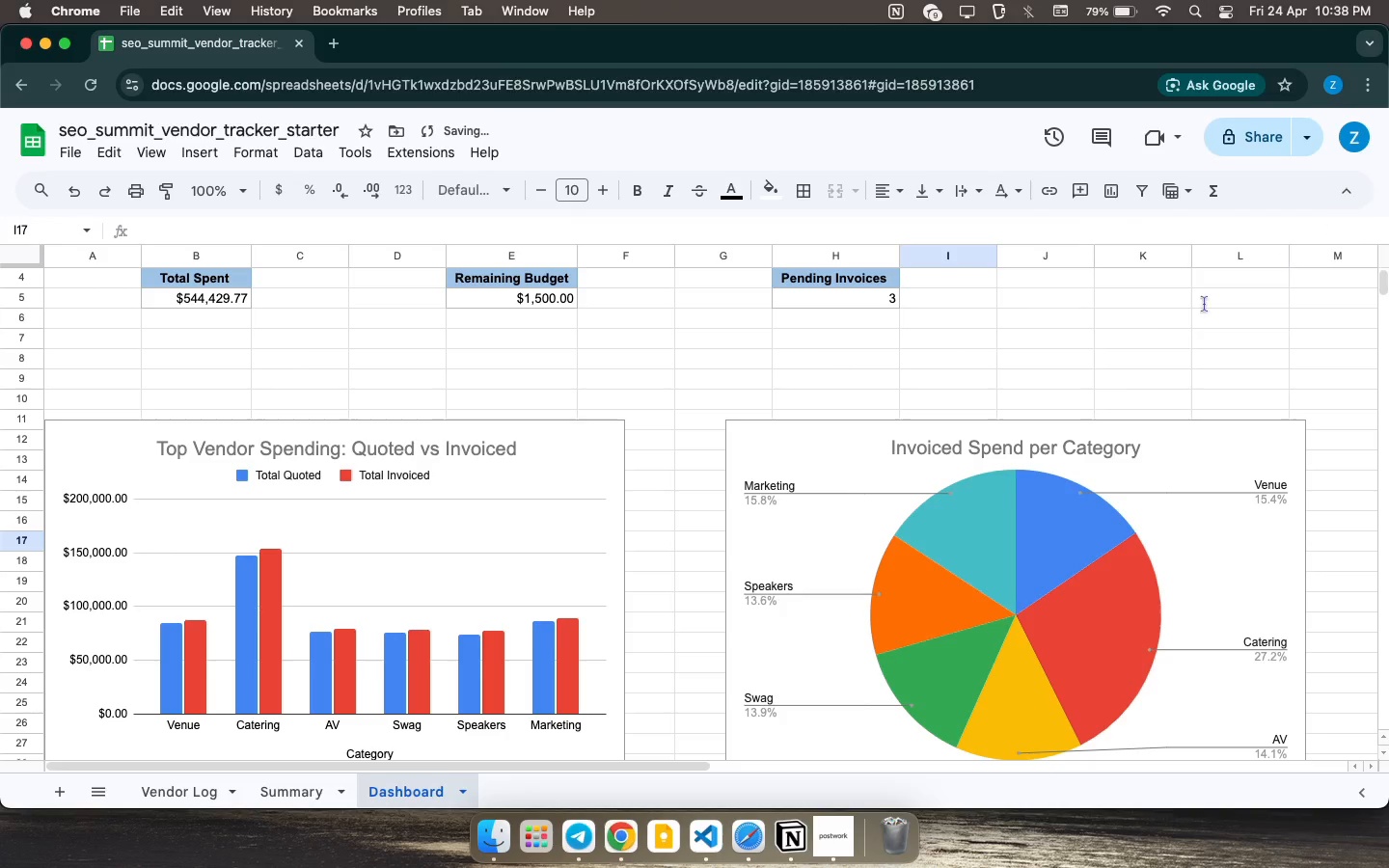 
scroll: coordinate [604, 419], scroll_direction: up, amount: 31.0
 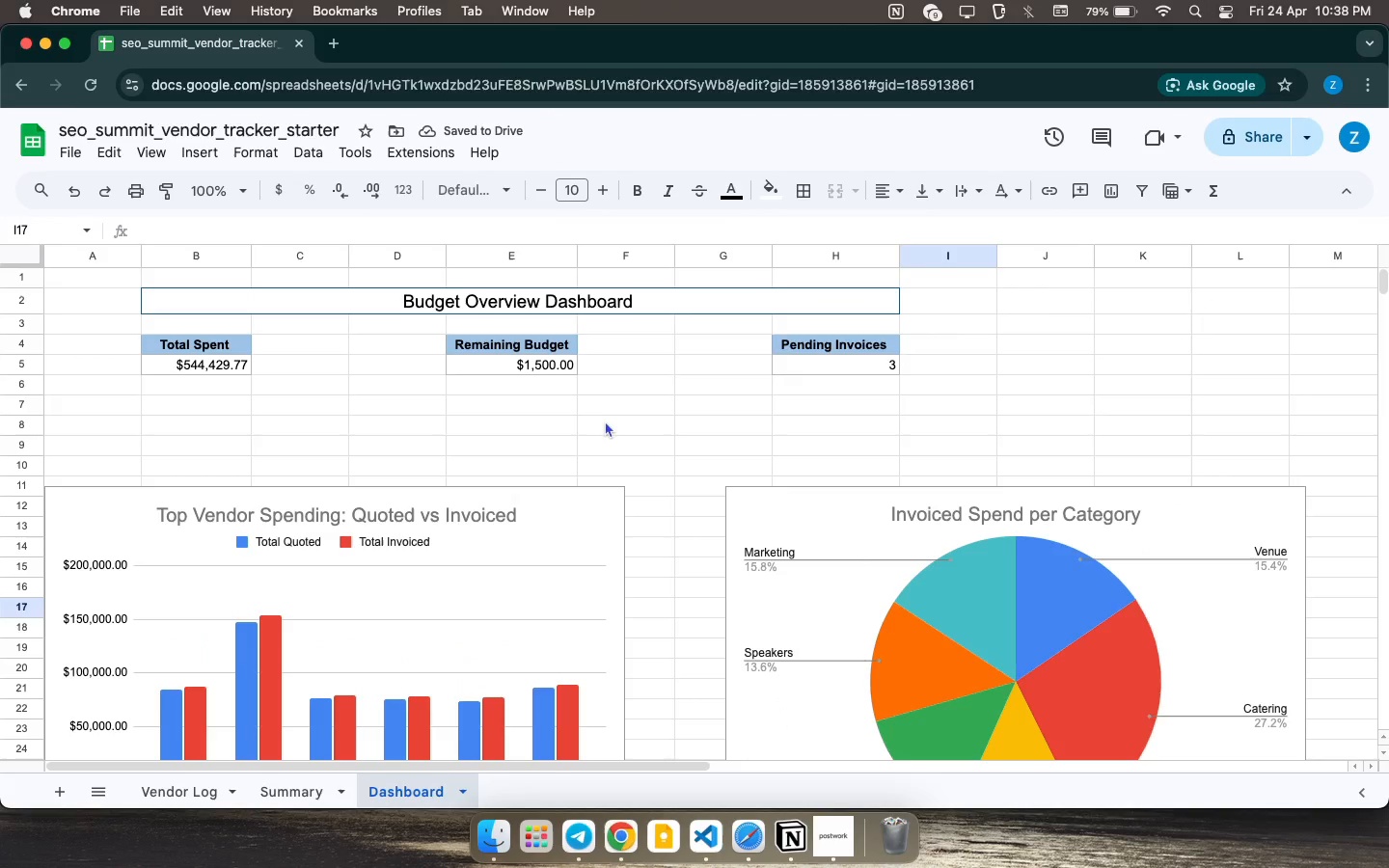 
left_click([591, 429])
 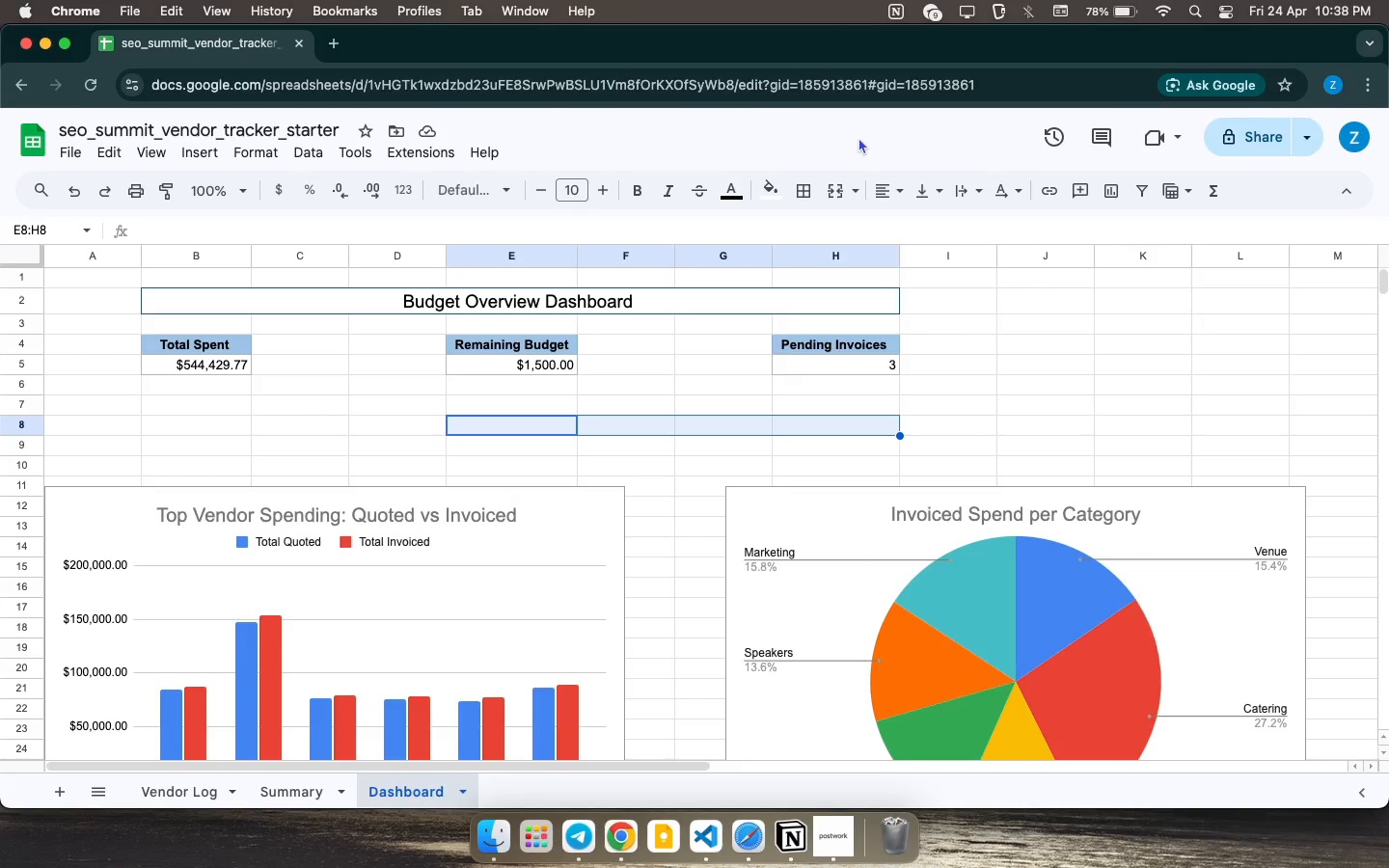 
left_click_drag(start_coordinate=[487, 432], to_coordinate=[799, 432])
 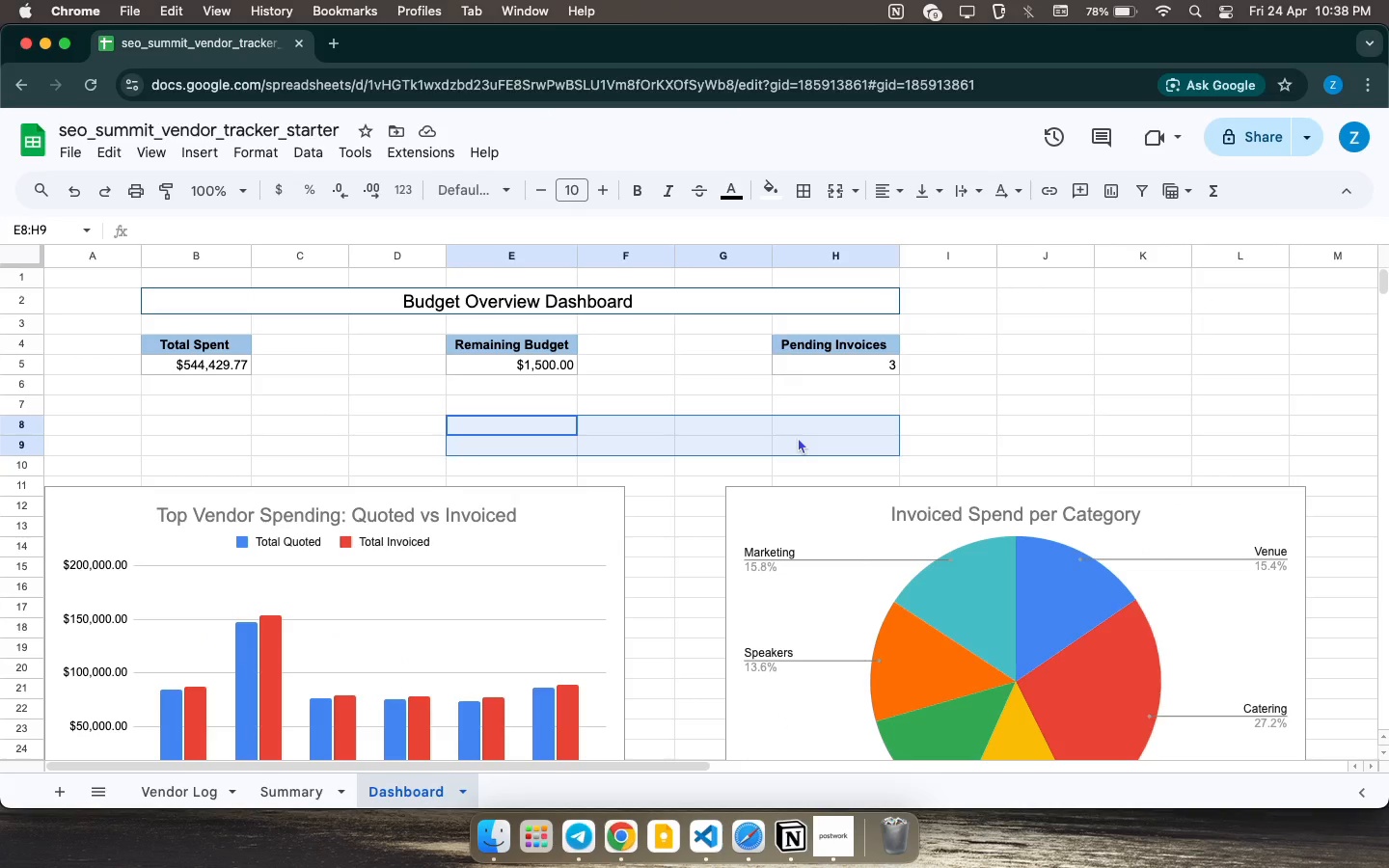 
left_click([836, 185])
 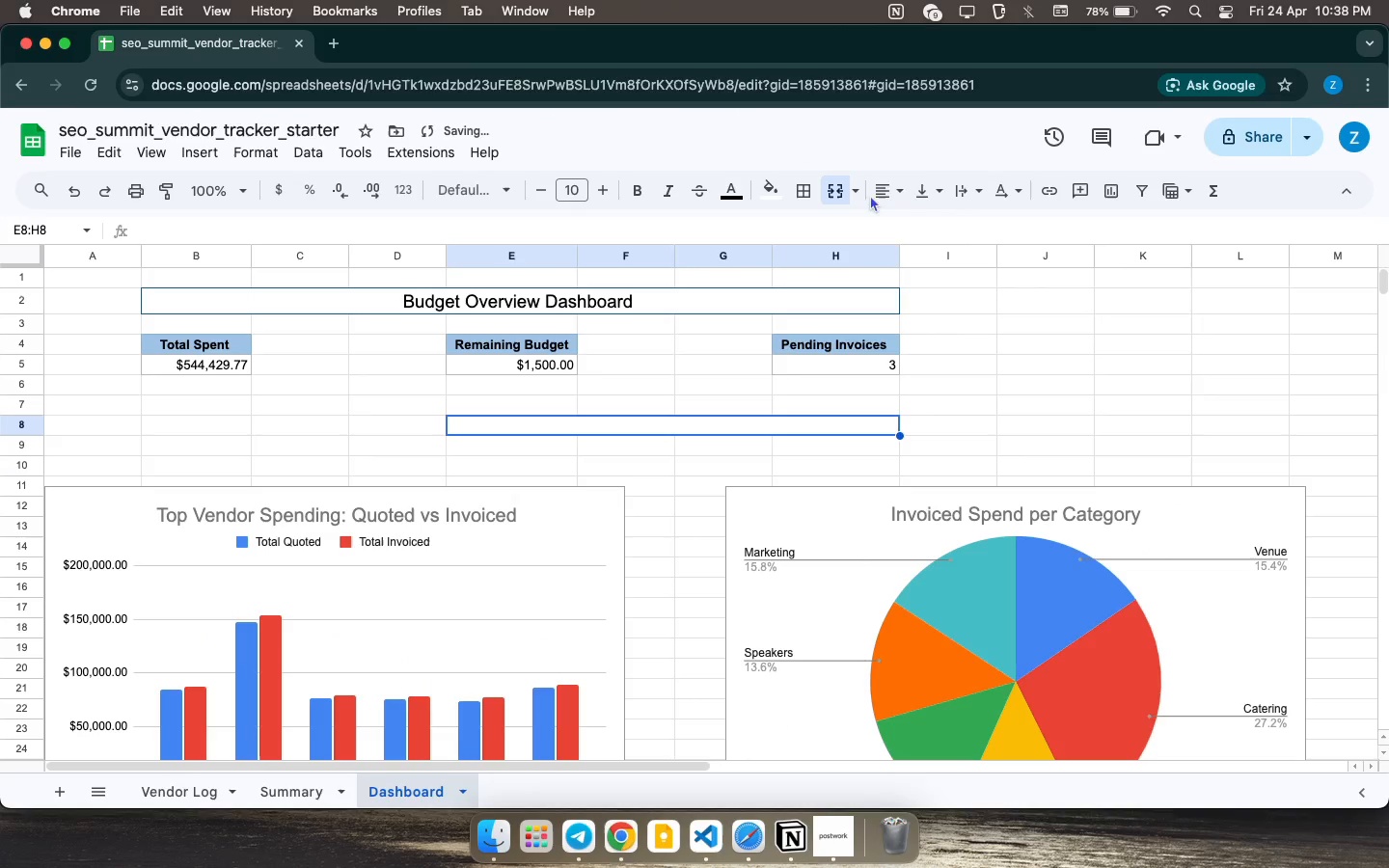 
left_click([893, 195])
 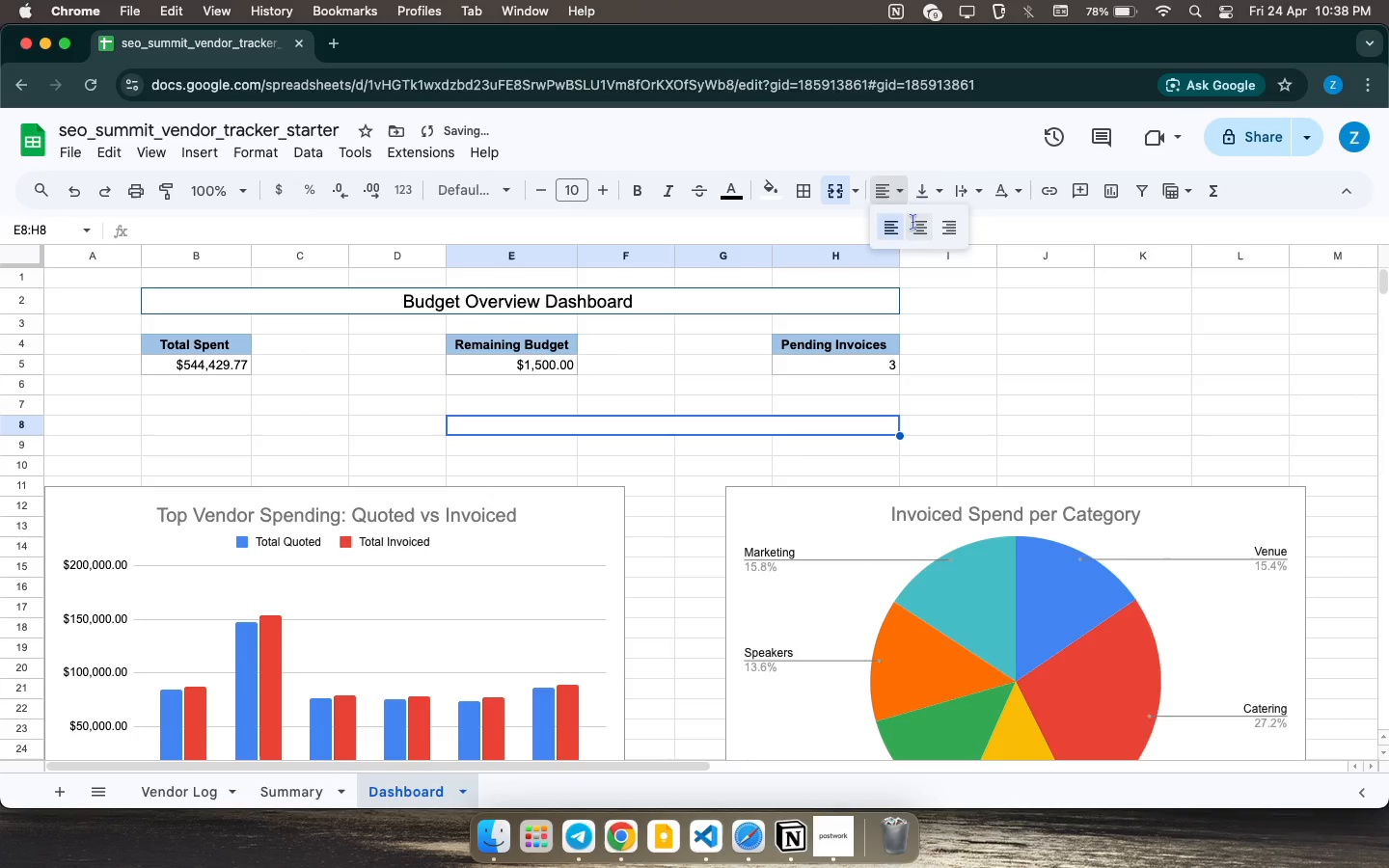 
left_click([912, 222])
 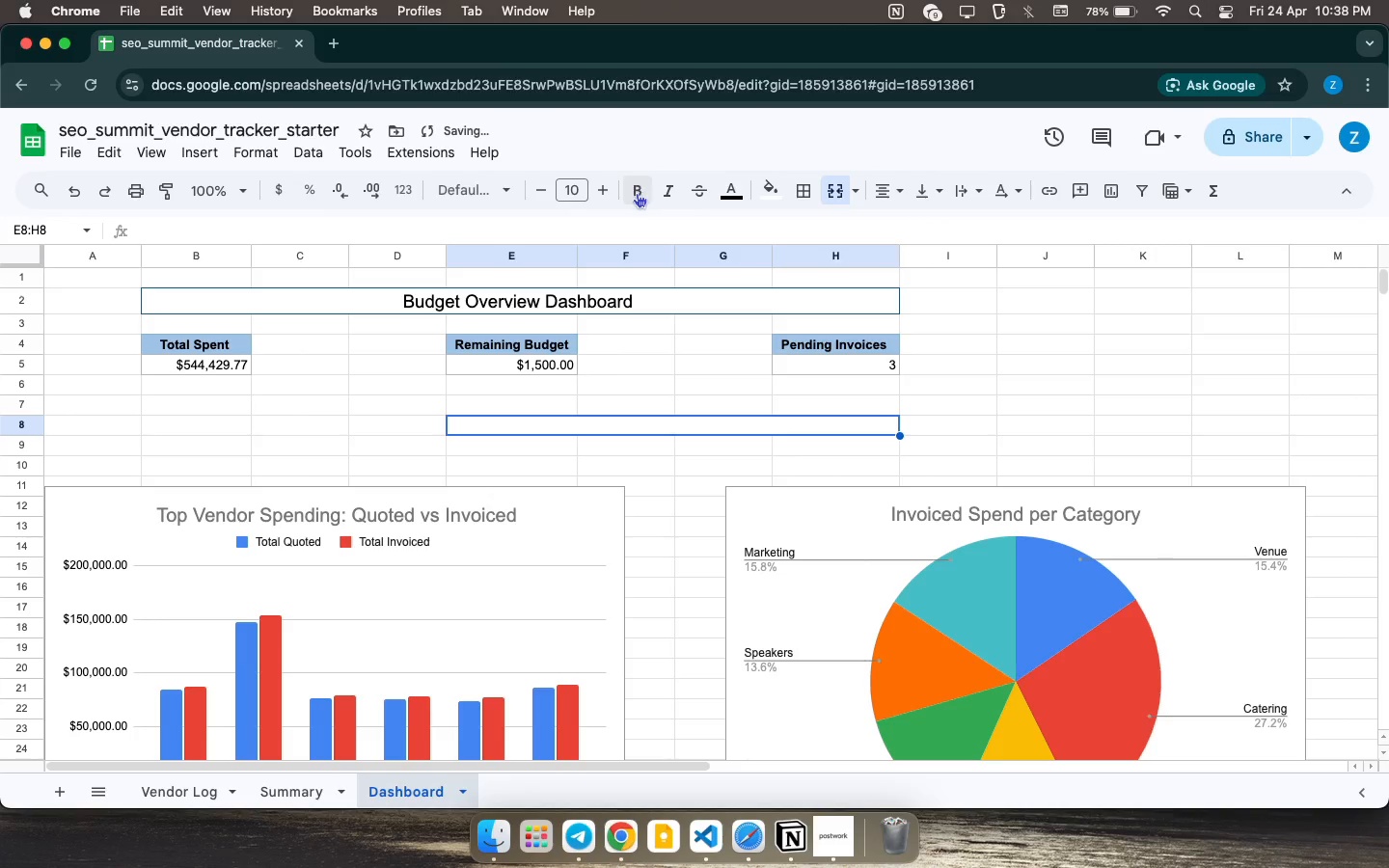 
left_click([637, 193])
 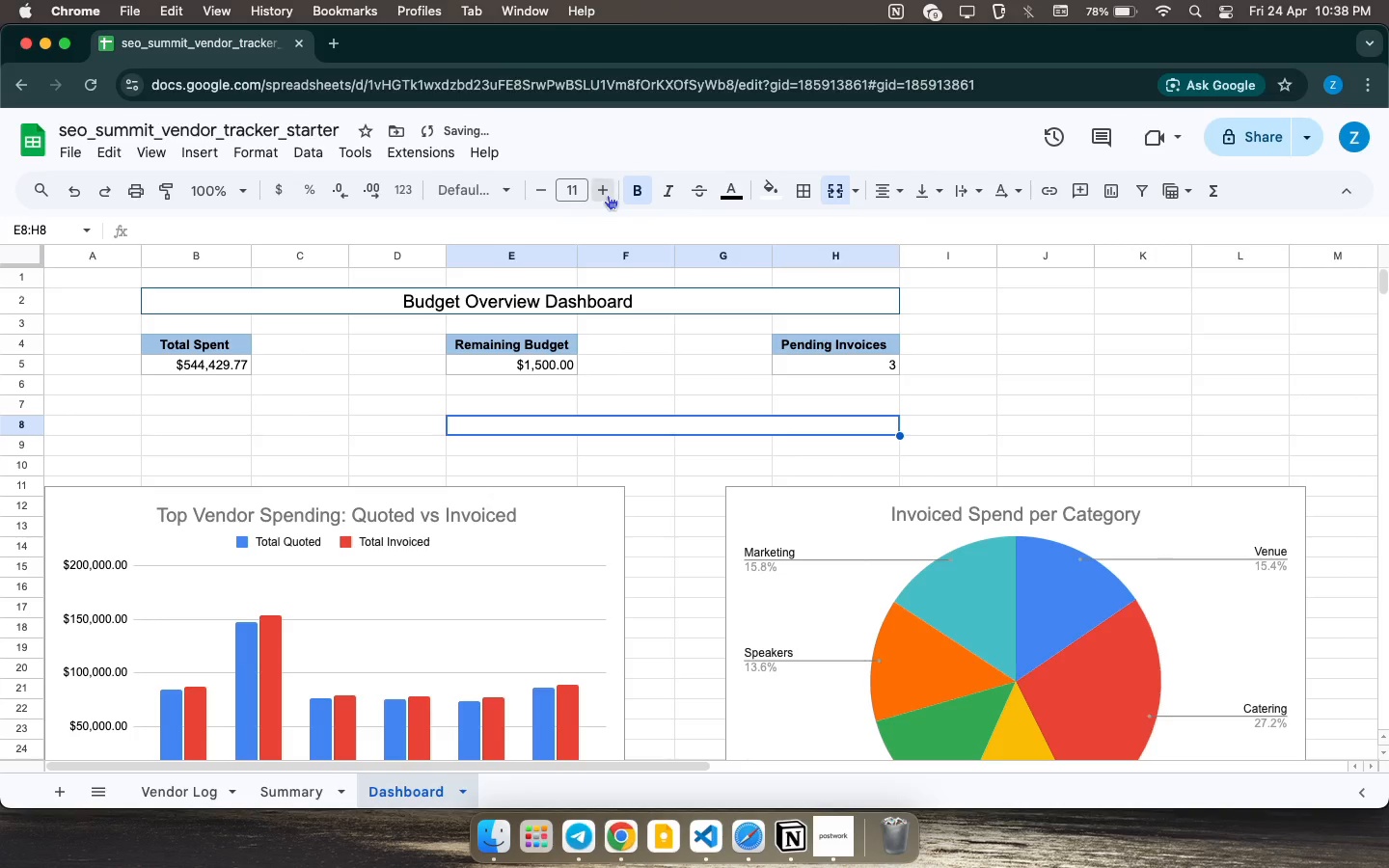 
double_click([608, 195])
 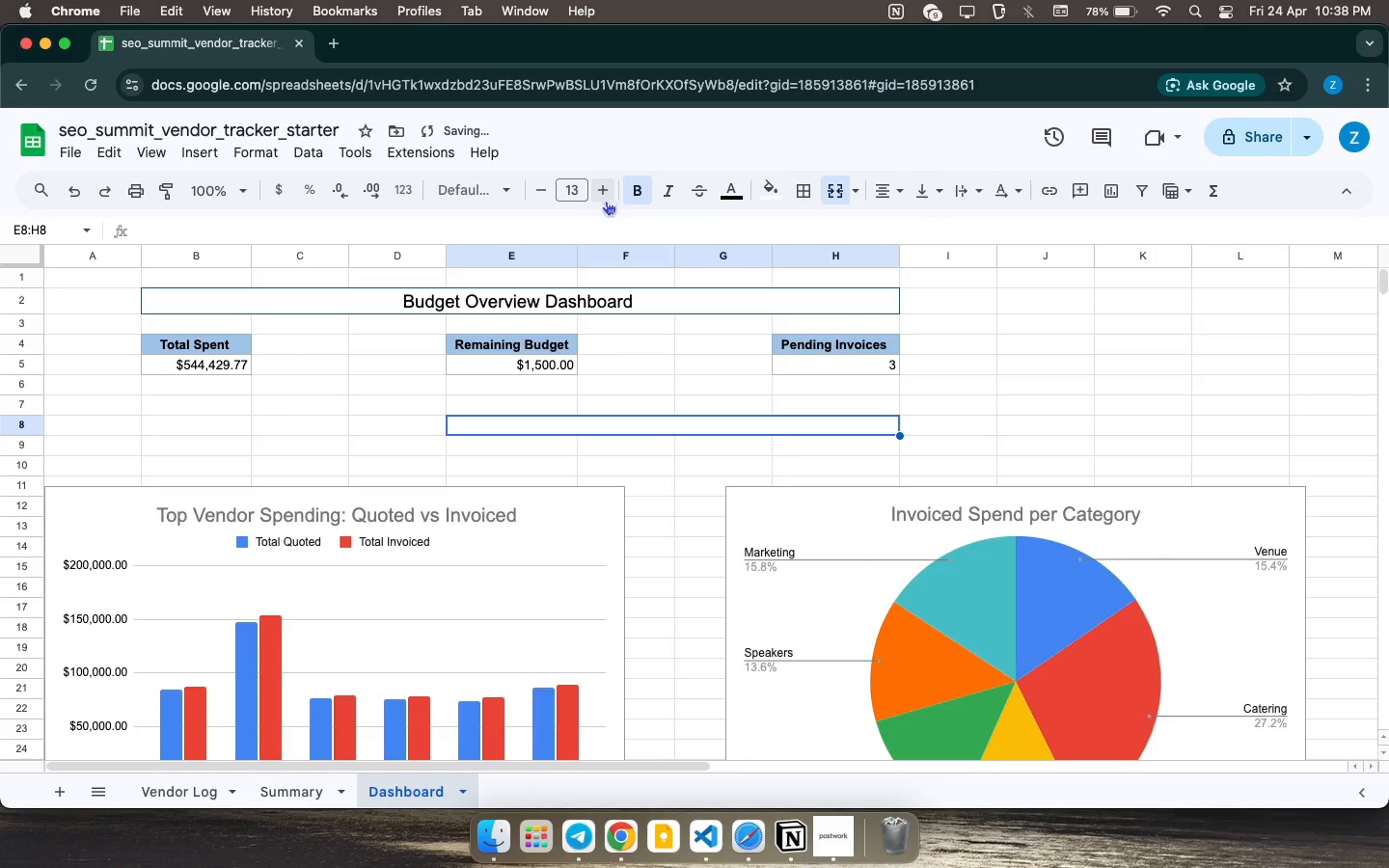 
triple_click([608, 195])
 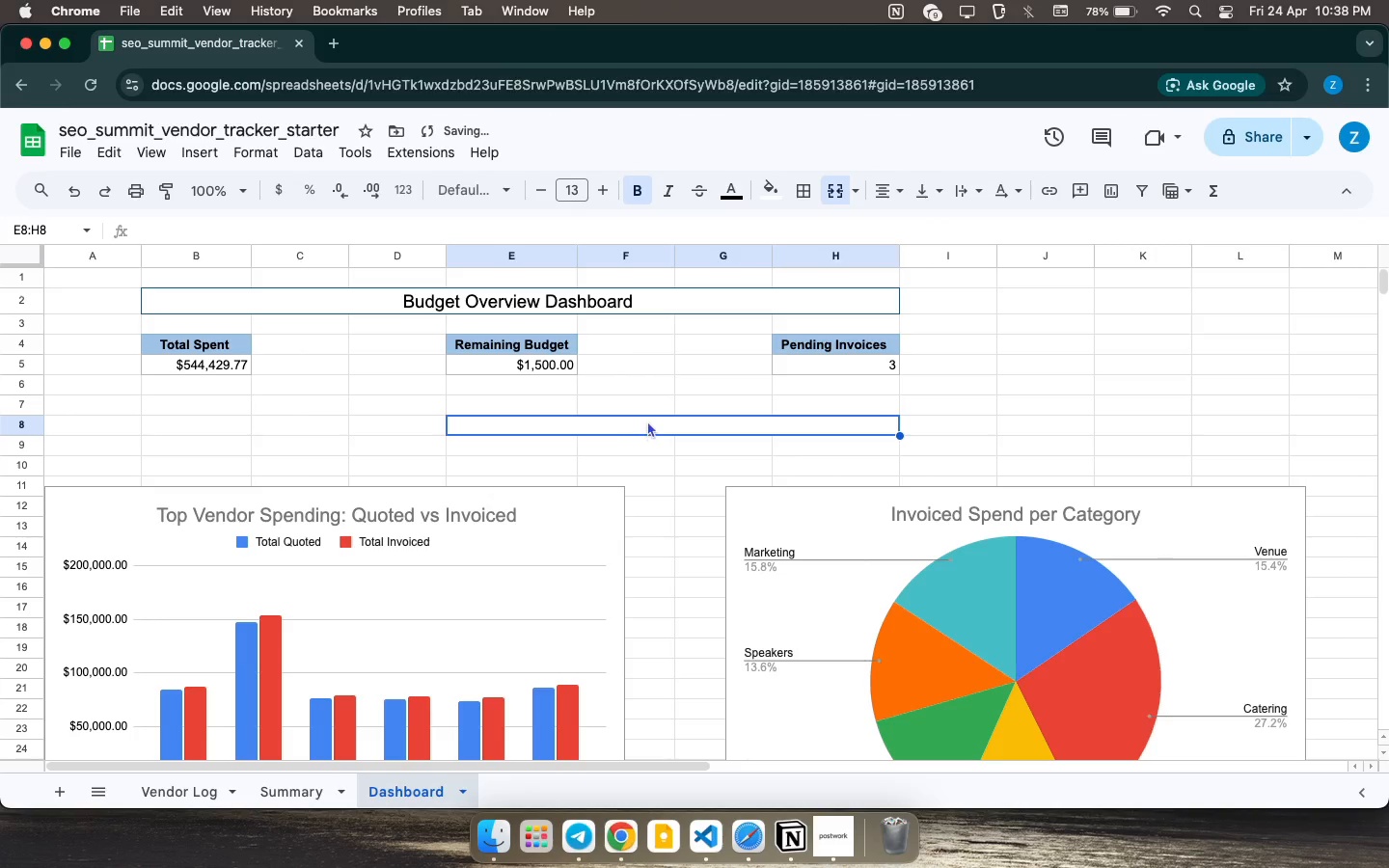 
left_click([647, 420])
 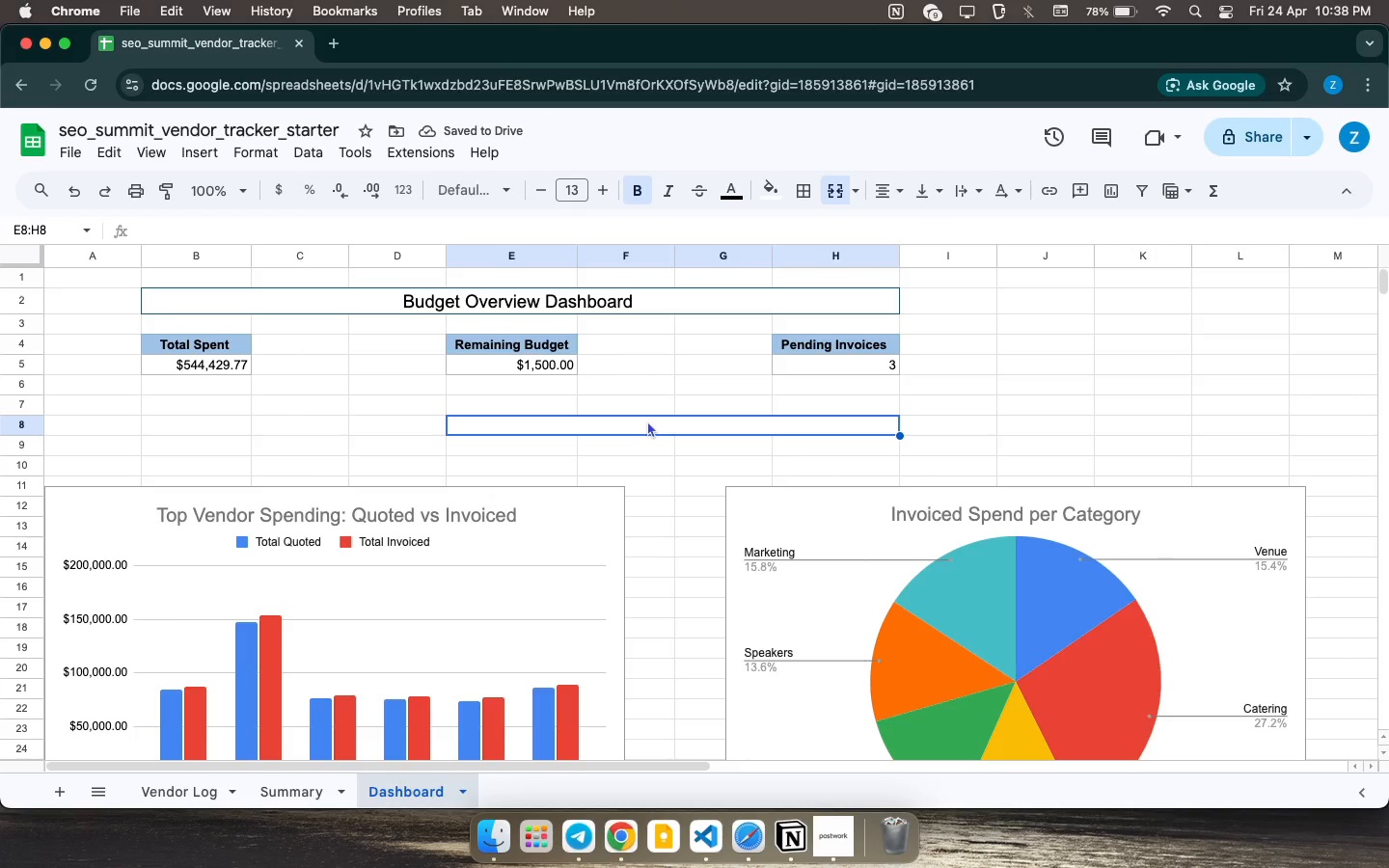 
type(cha)
key(Backspace)
key(Backspace)
key(Backspace)
type(CHARTS )
 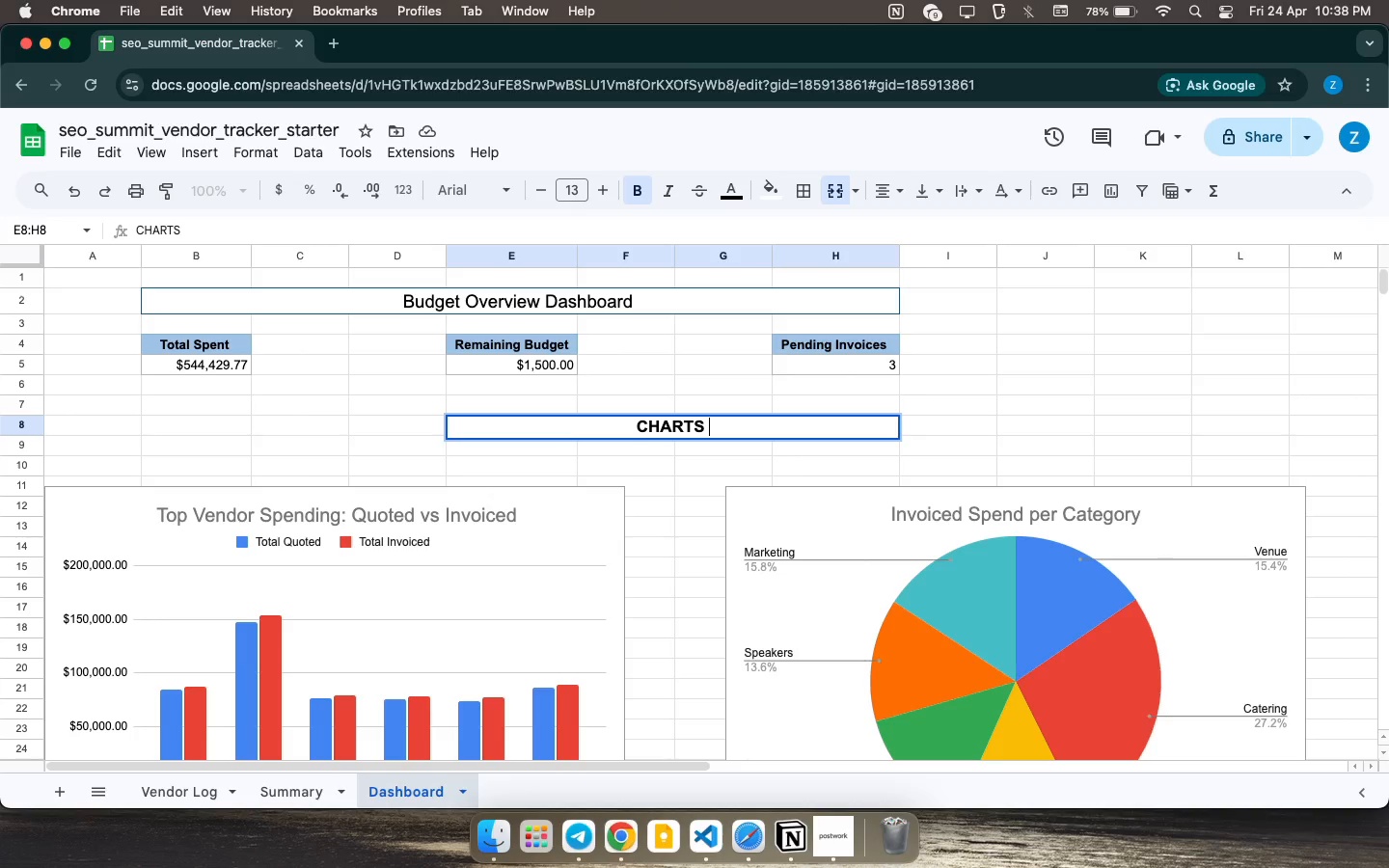 
key(Enter)
 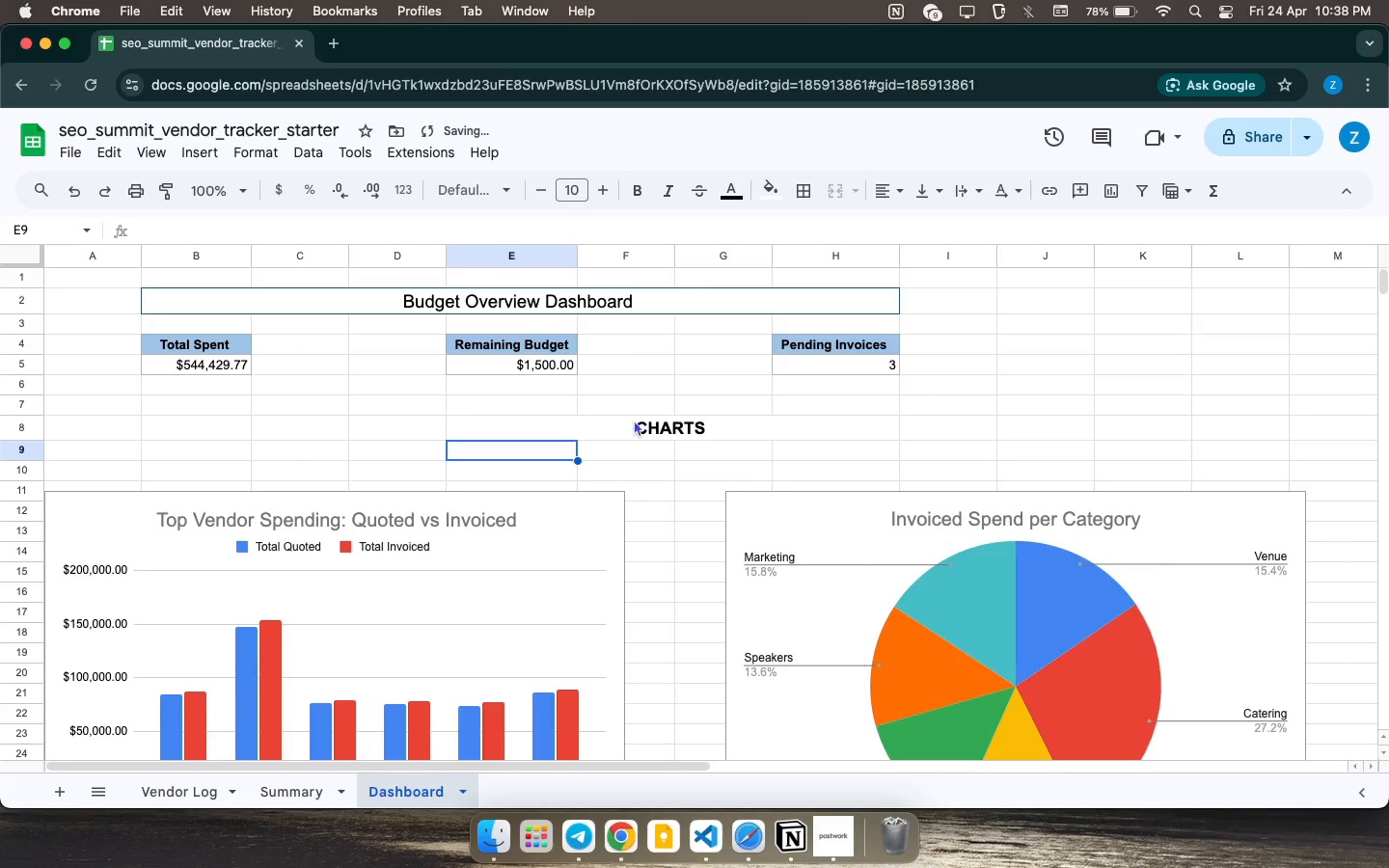 
left_click([634, 419])
 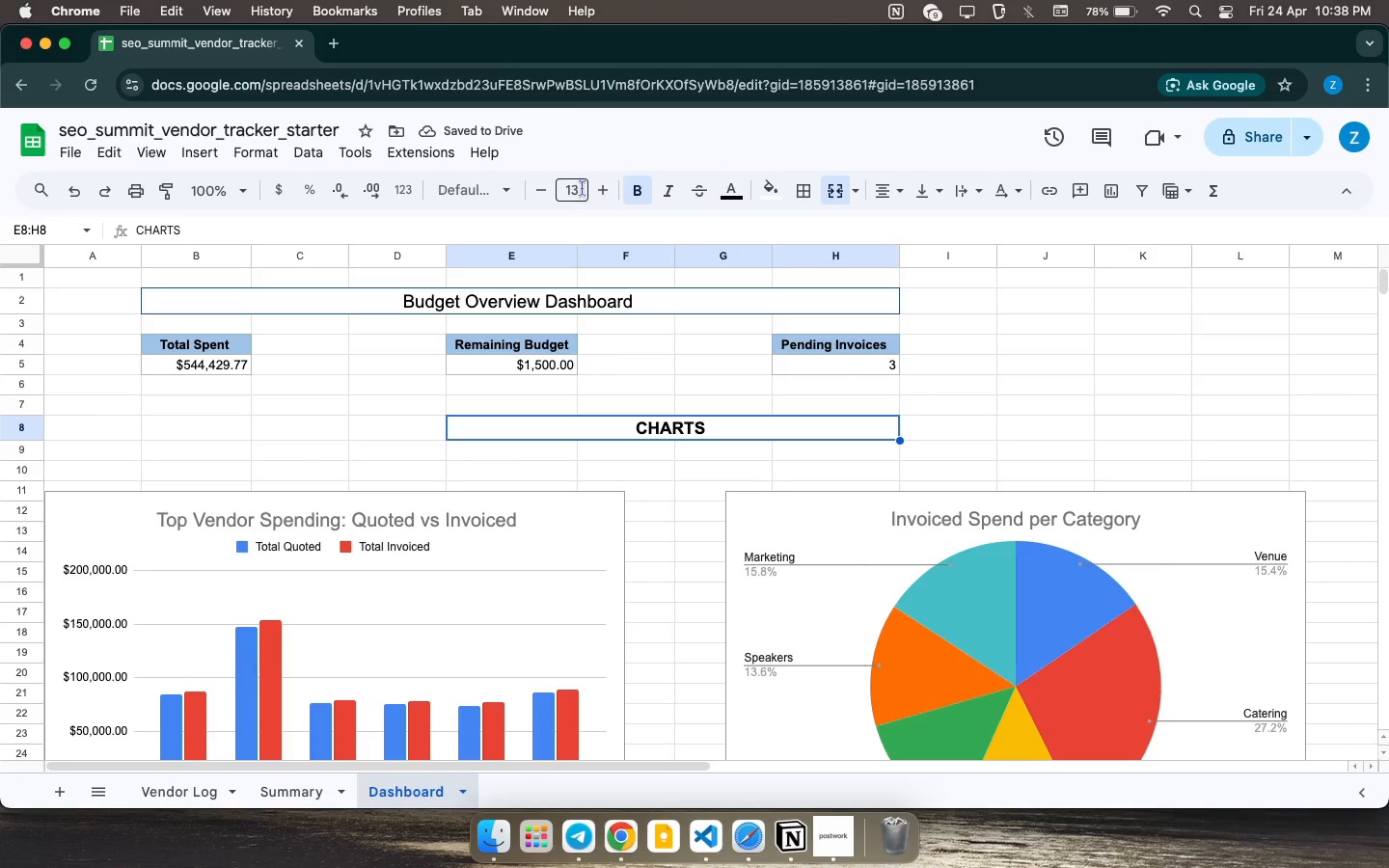 
double_click([600, 186])